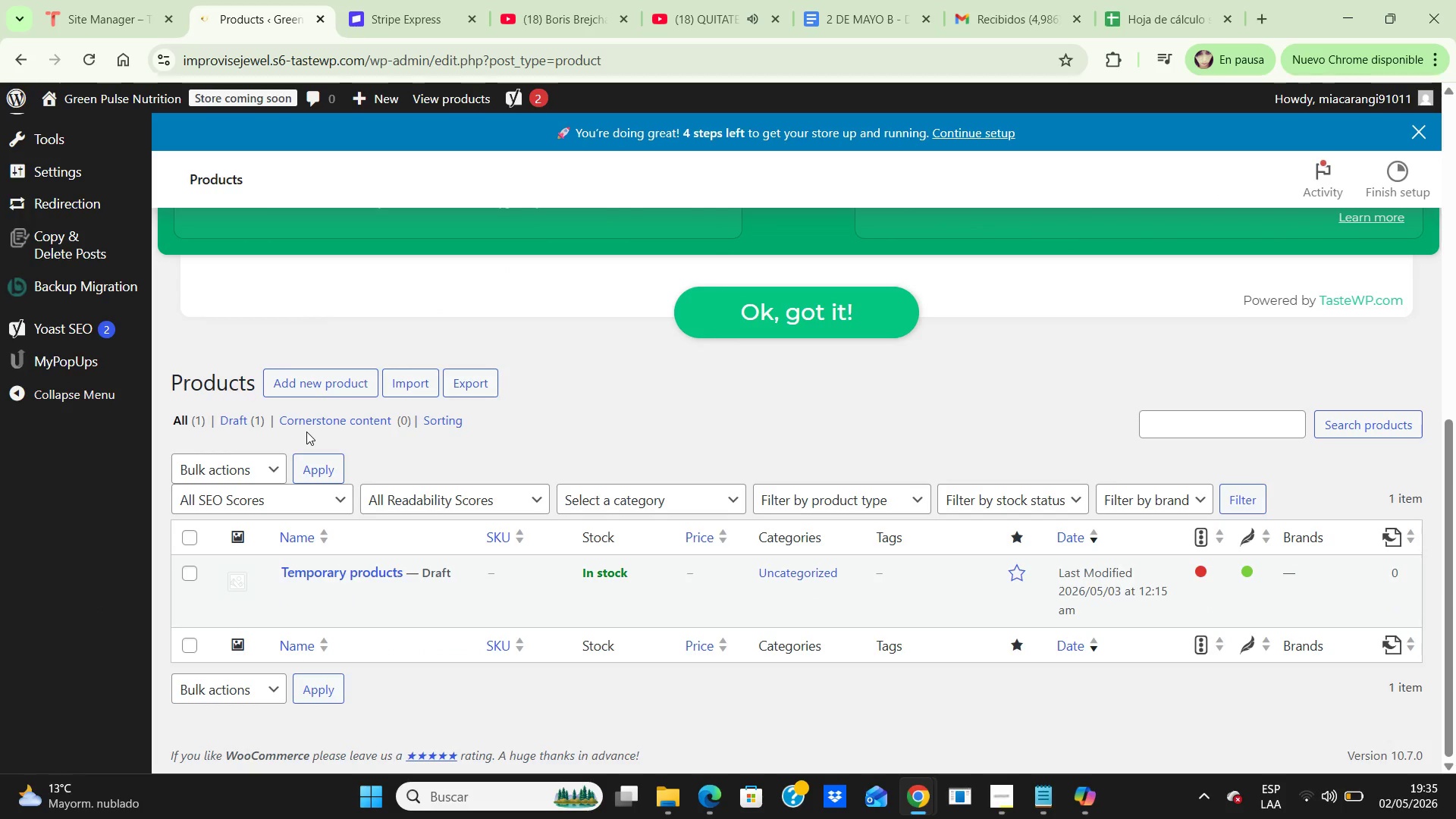 
key(ArrowDown)
 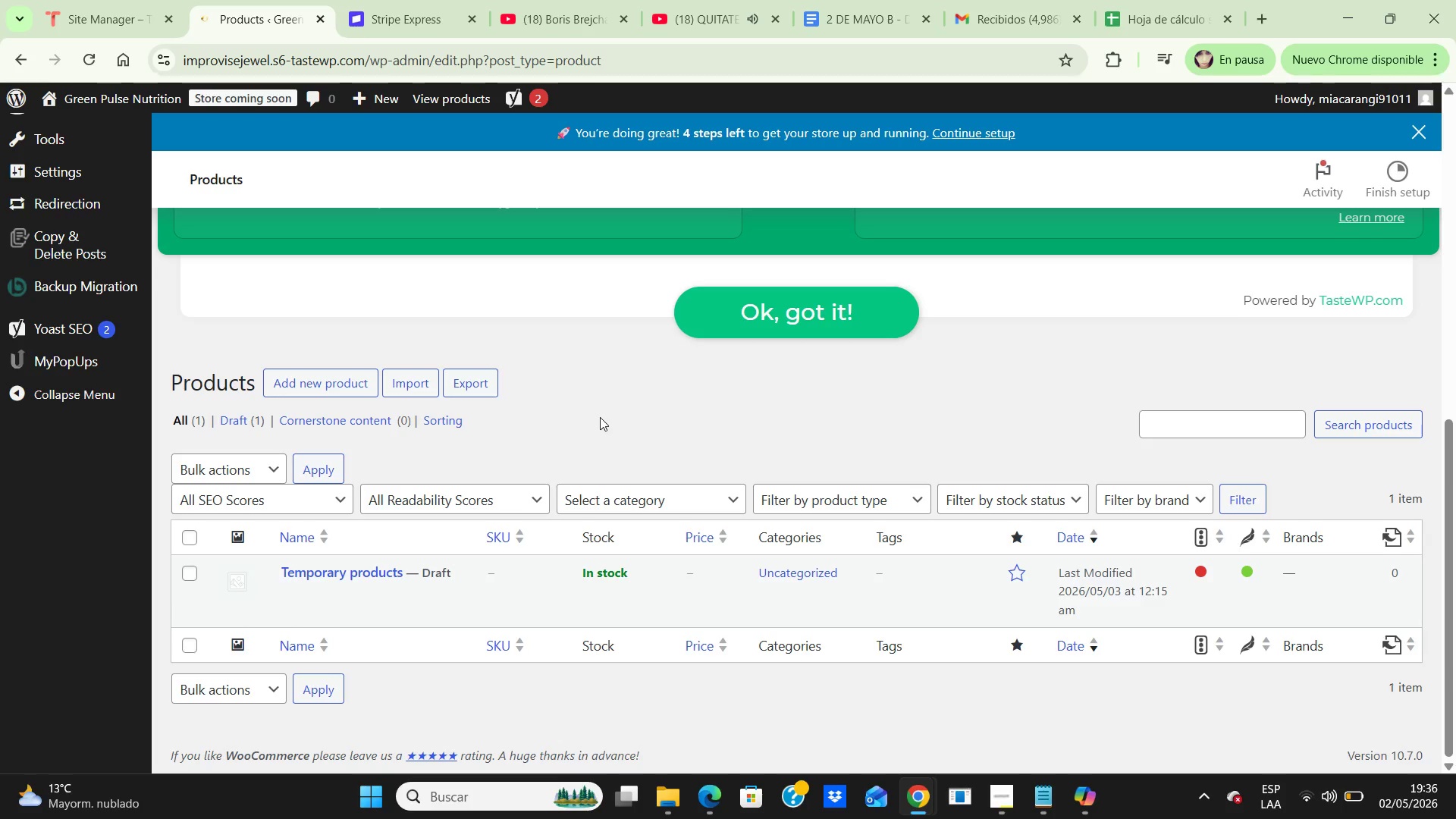 
wait(104.36)
 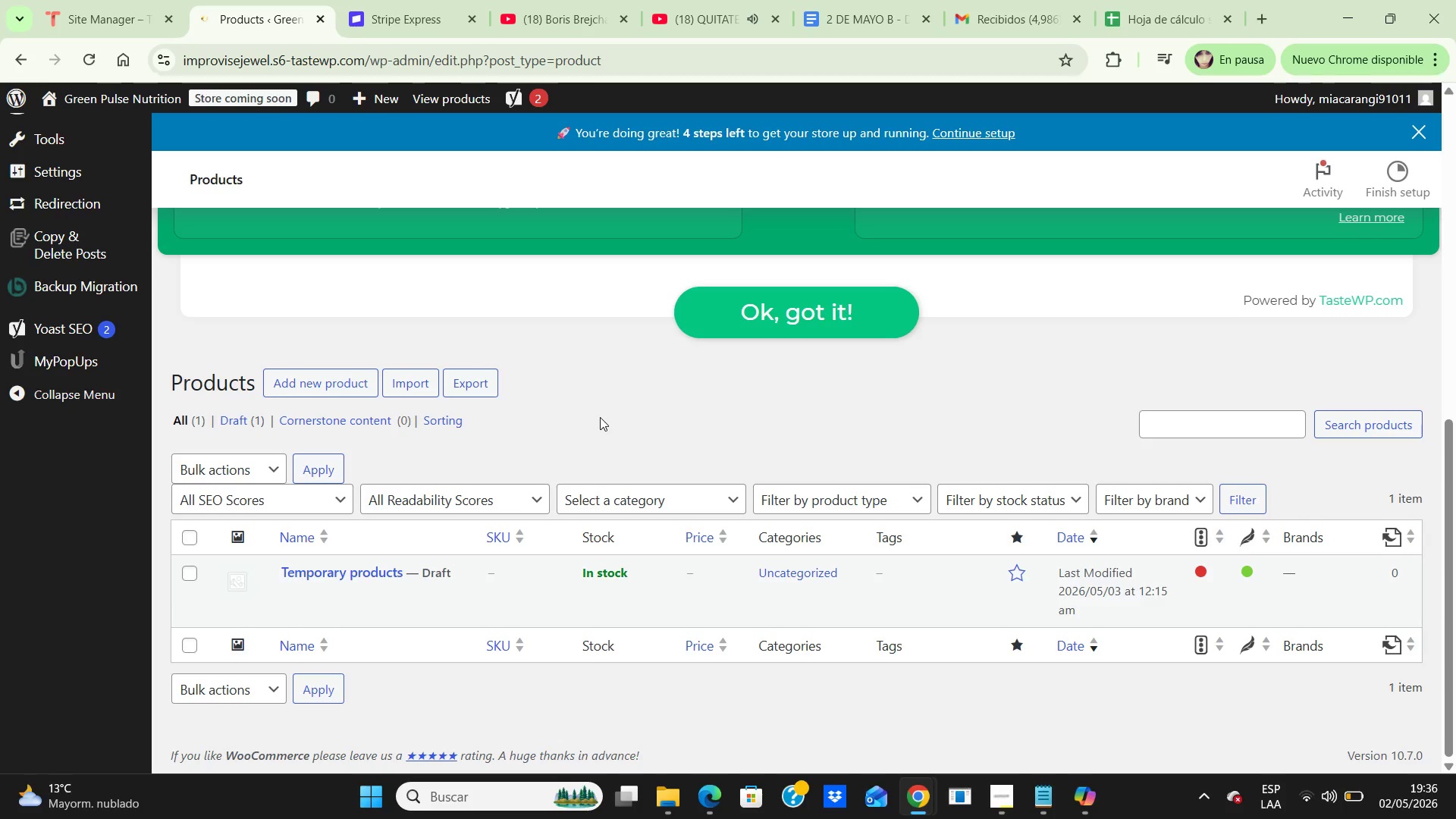 
left_click([993, 794])